 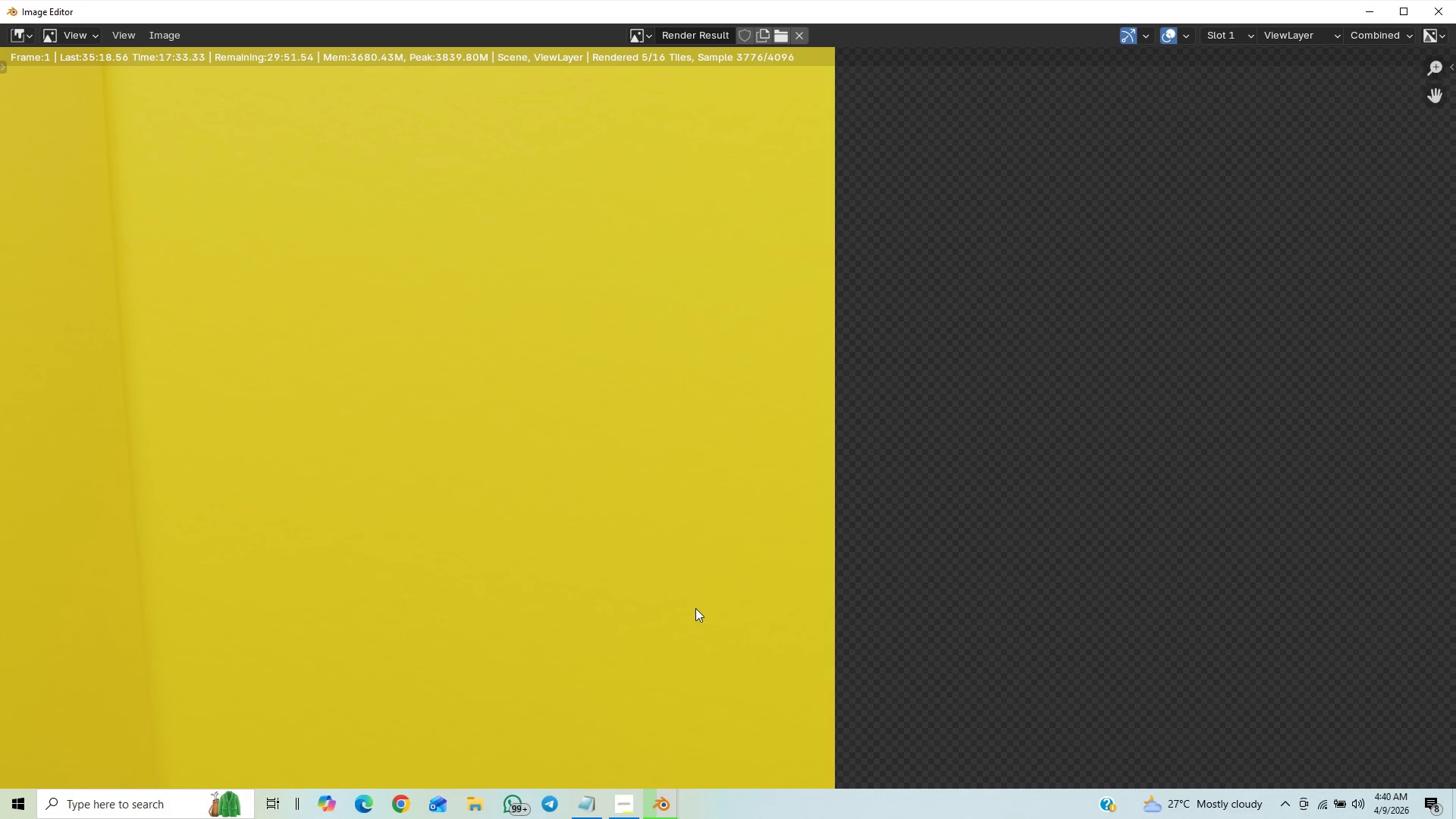 
scroll: coordinate [706, 603], scroll_direction: down, amount: 8.0
 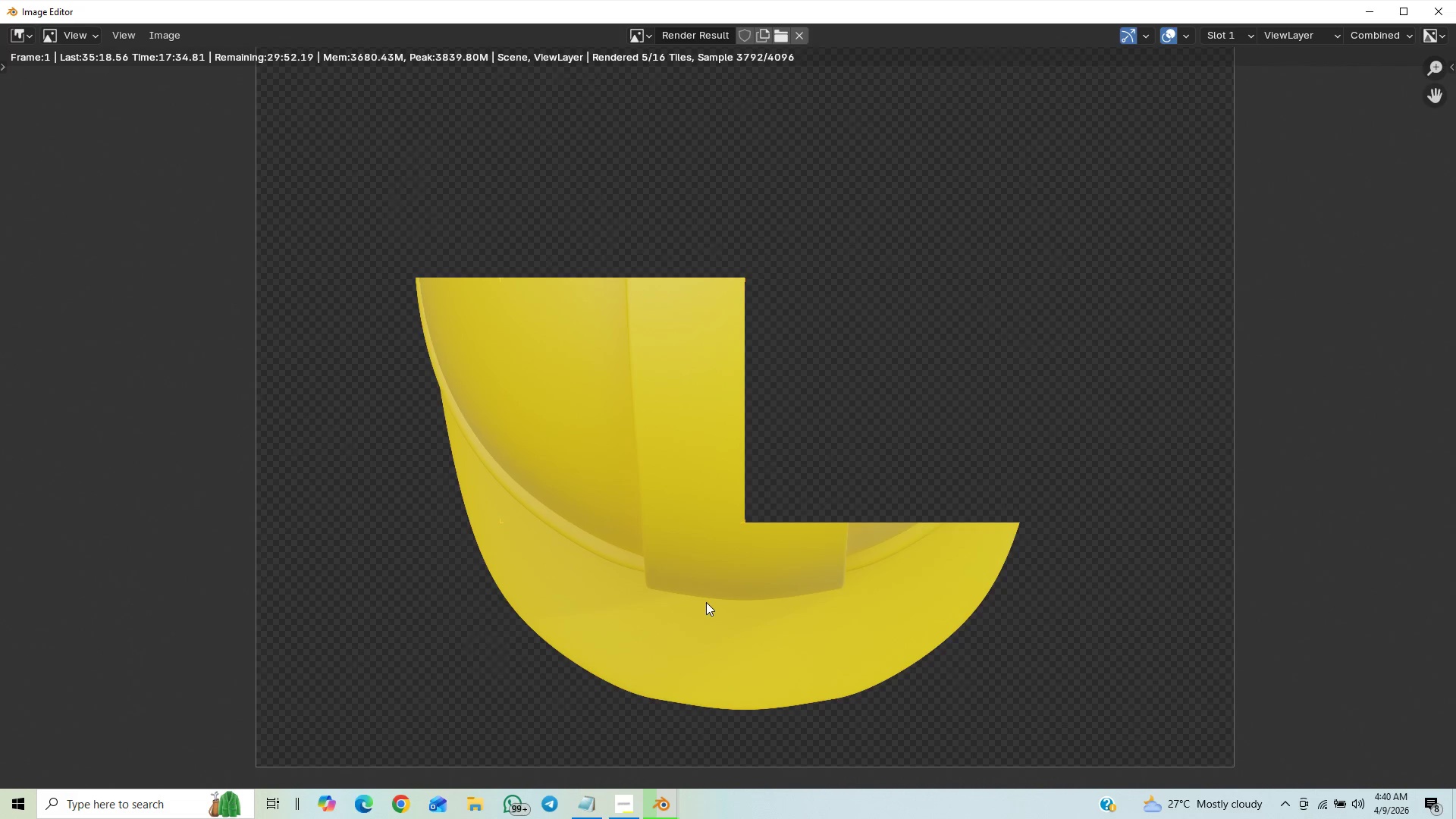 
scroll: coordinate [704, 565], scroll_direction: up, amount: 2.0
 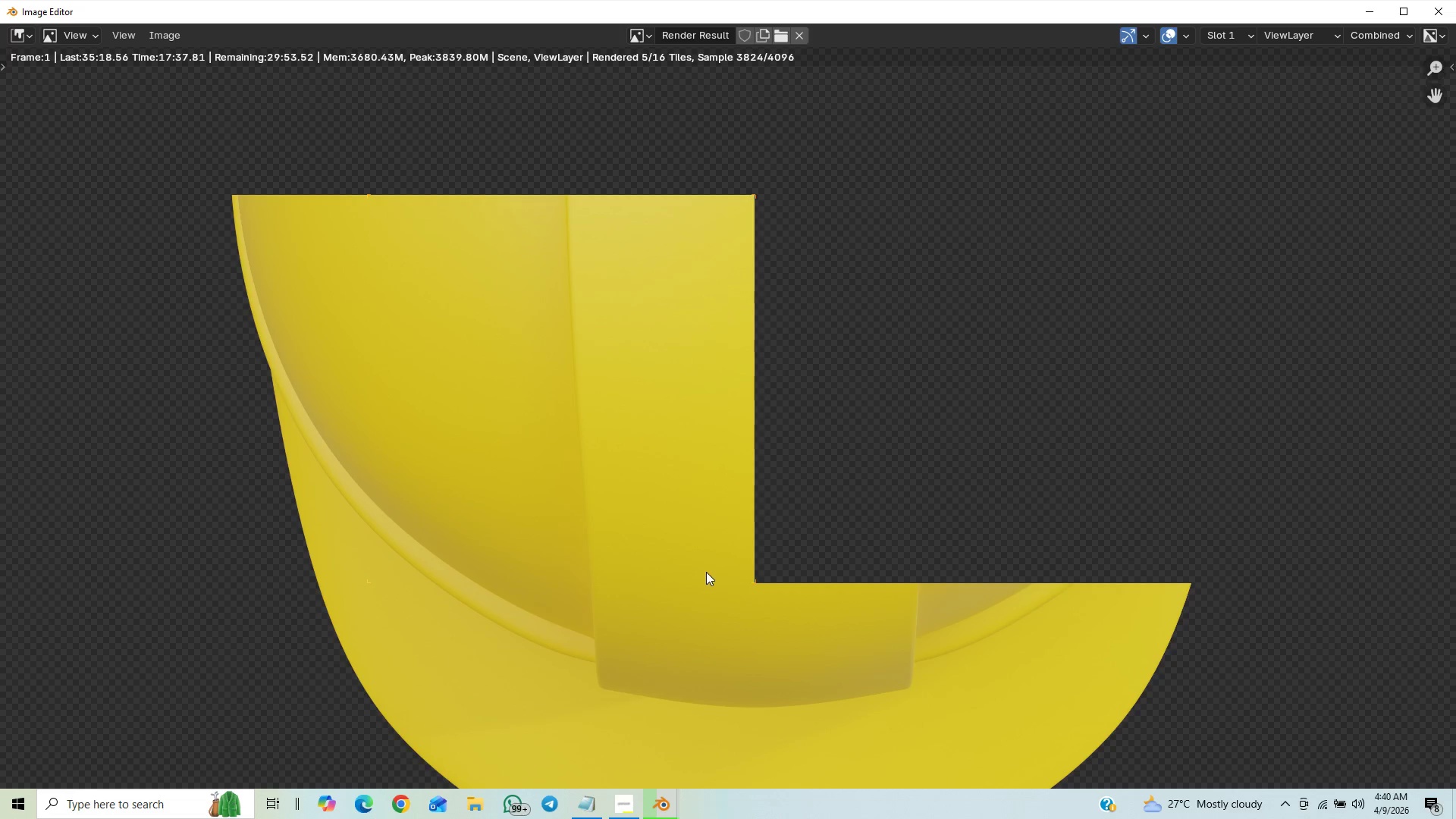 
scroll: coordinate [707, 574], scroll_direction: down, amount: 1.0
 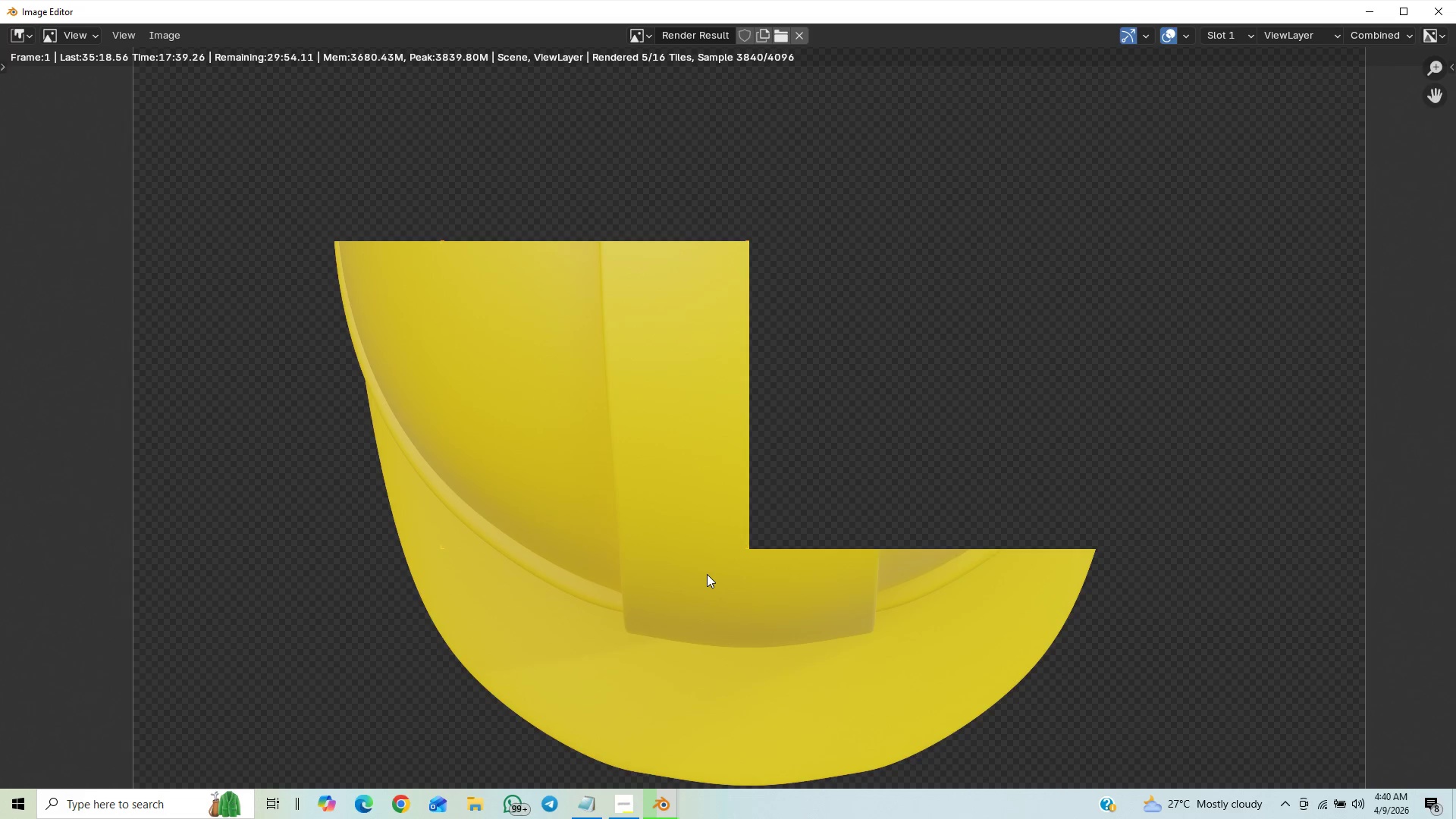 
scroll: coordinate [707, 573], scroll_direction: up, amount: 9.0
 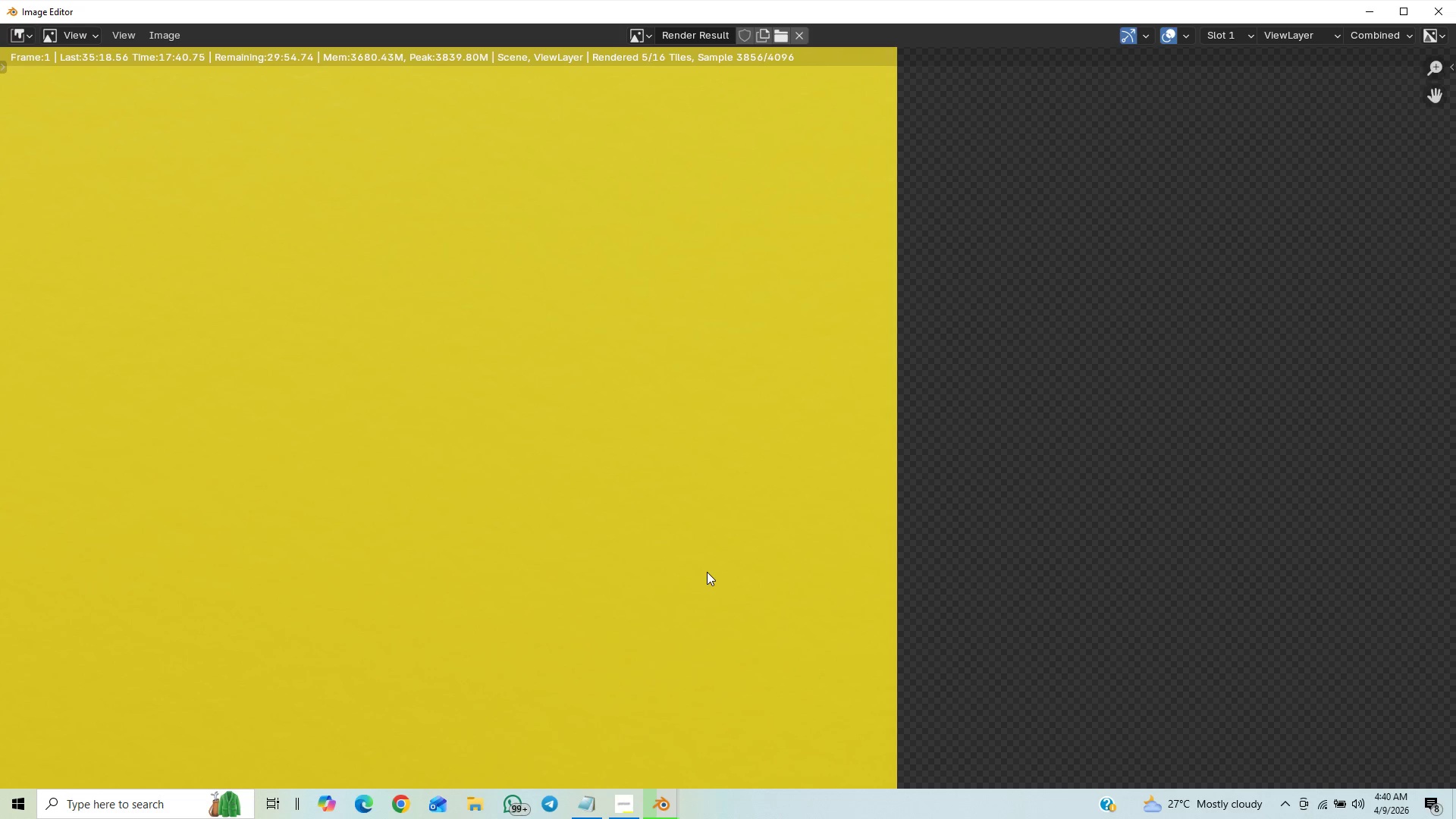 
scroll: coordinate [707, 572], scroll_direction: down, amount: 1.0
 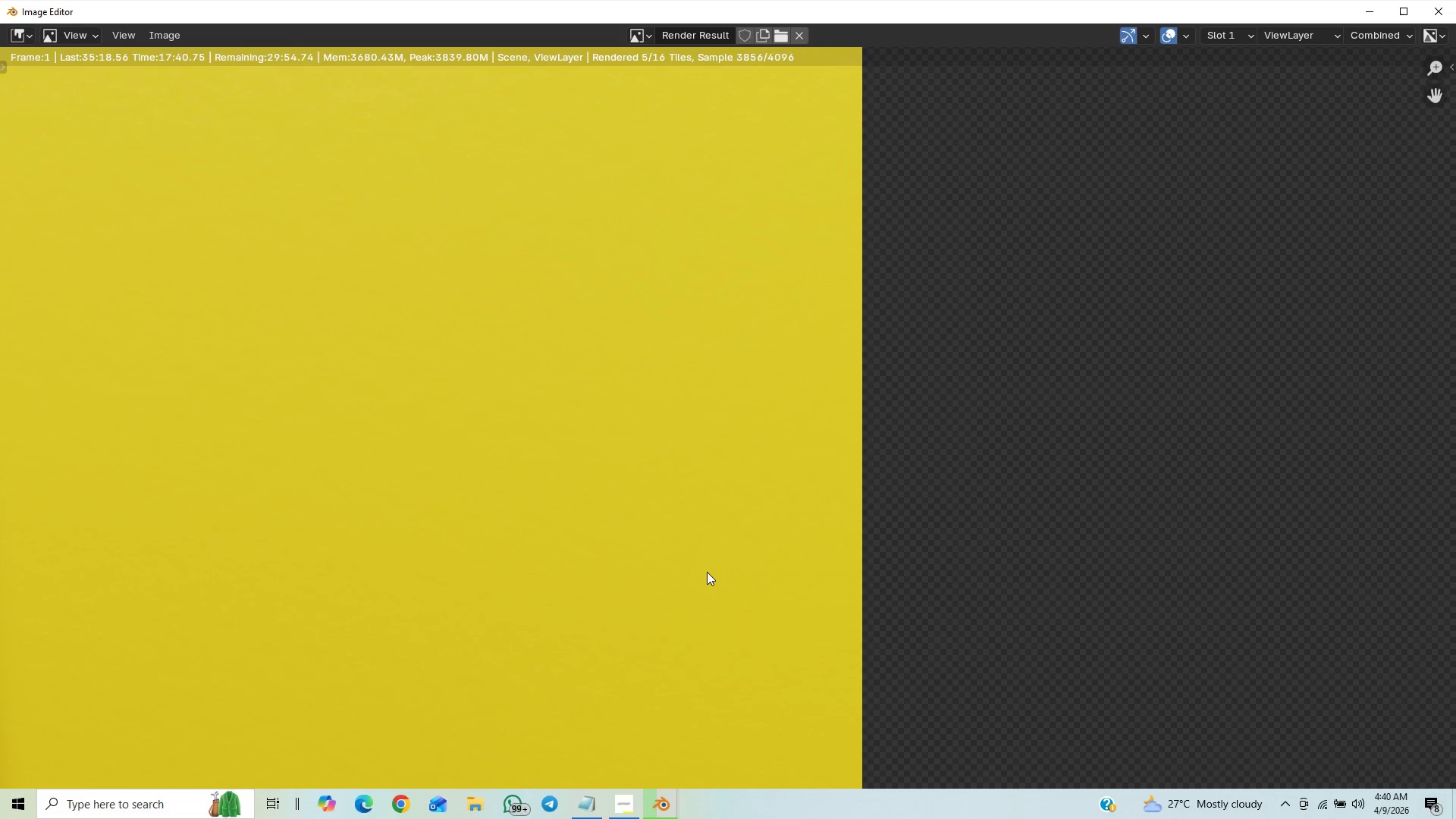 
scroll: coordinate [707, 571], scroll_direction: none, amount: 0.0
 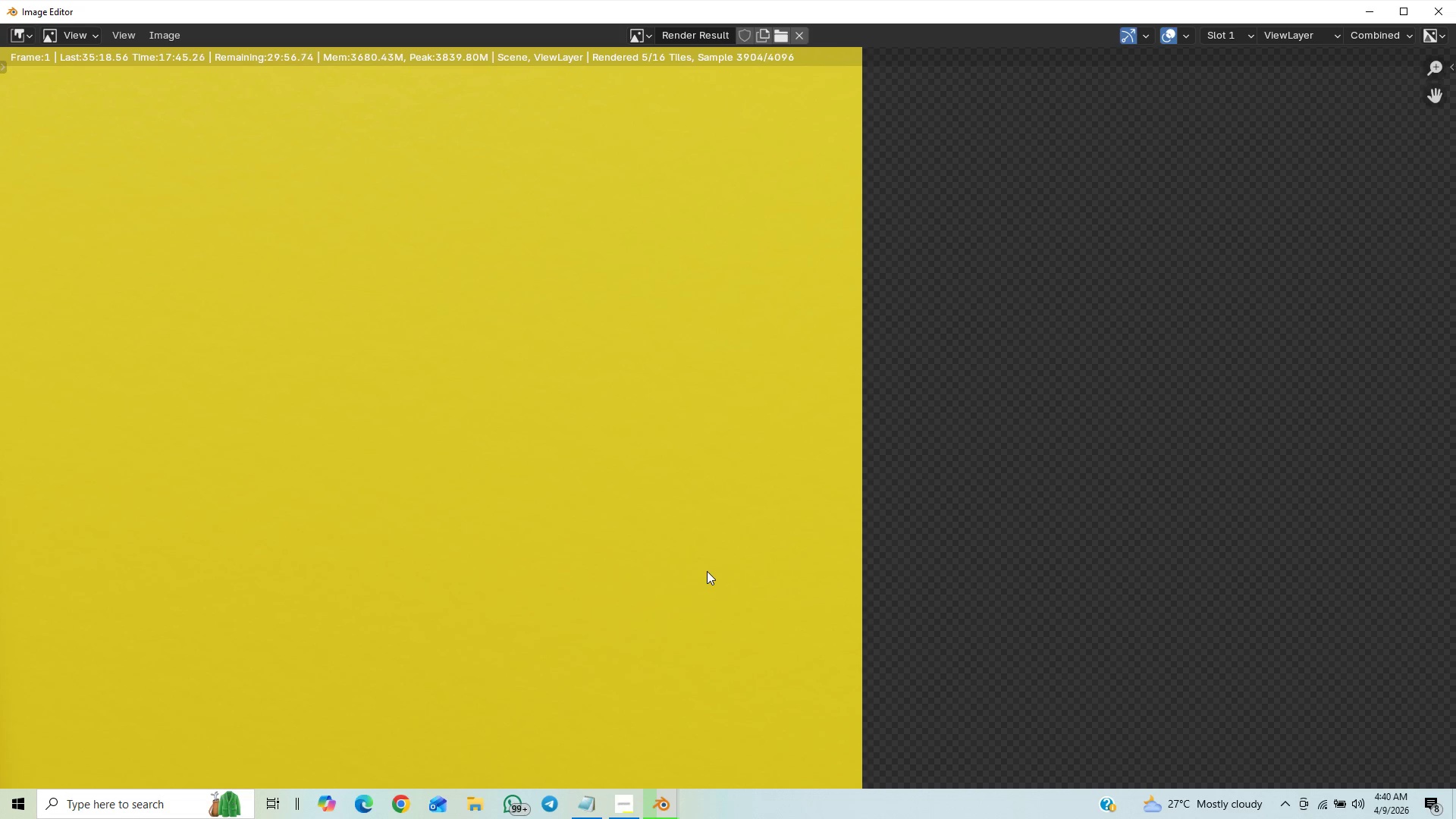 
scroll: coordinate [752, 667], scroll_direction: down, amount: 8.0
 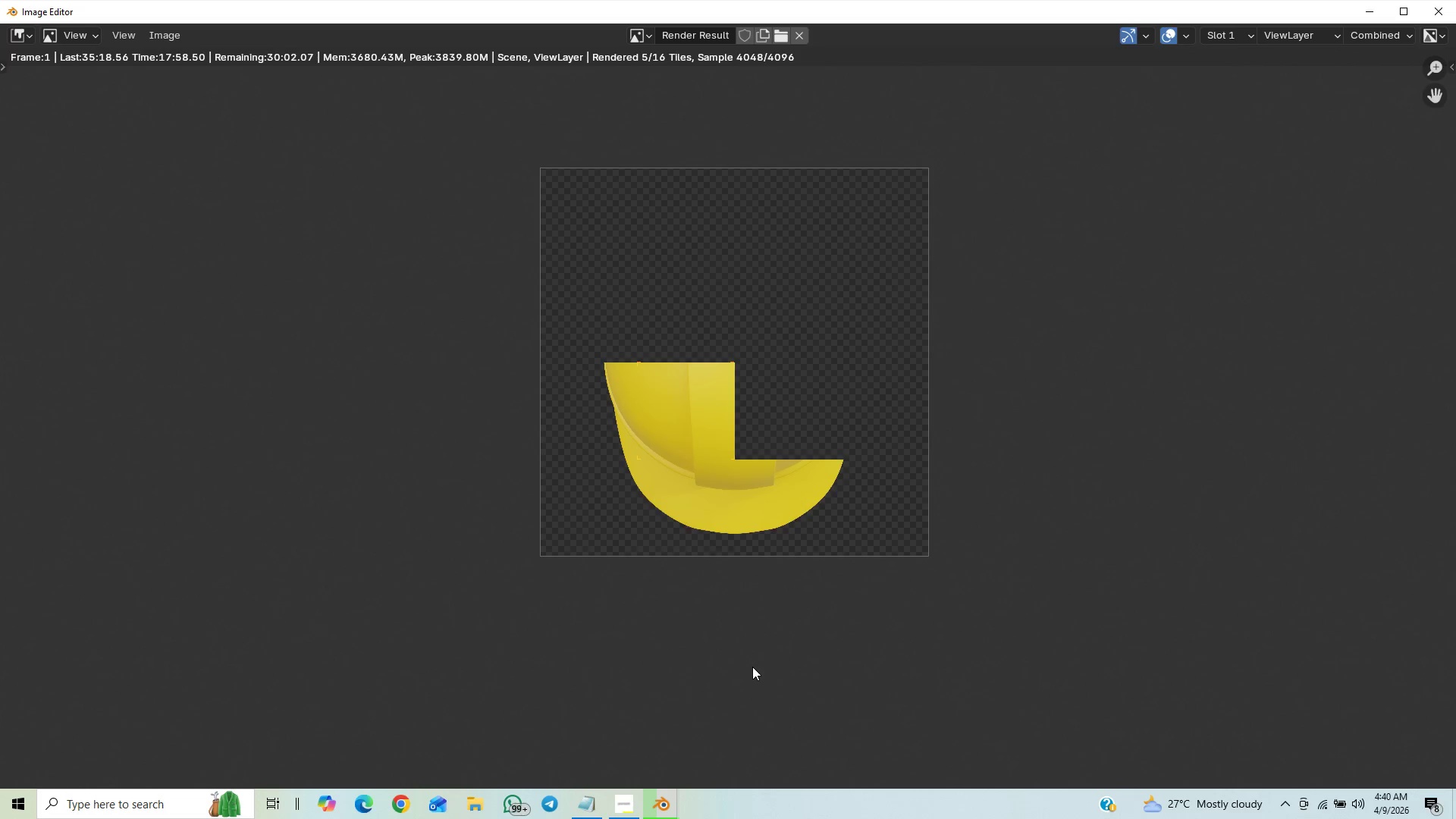 
scroll: coordinate [750, 664], scroll_direction: up, amount: 2.0
 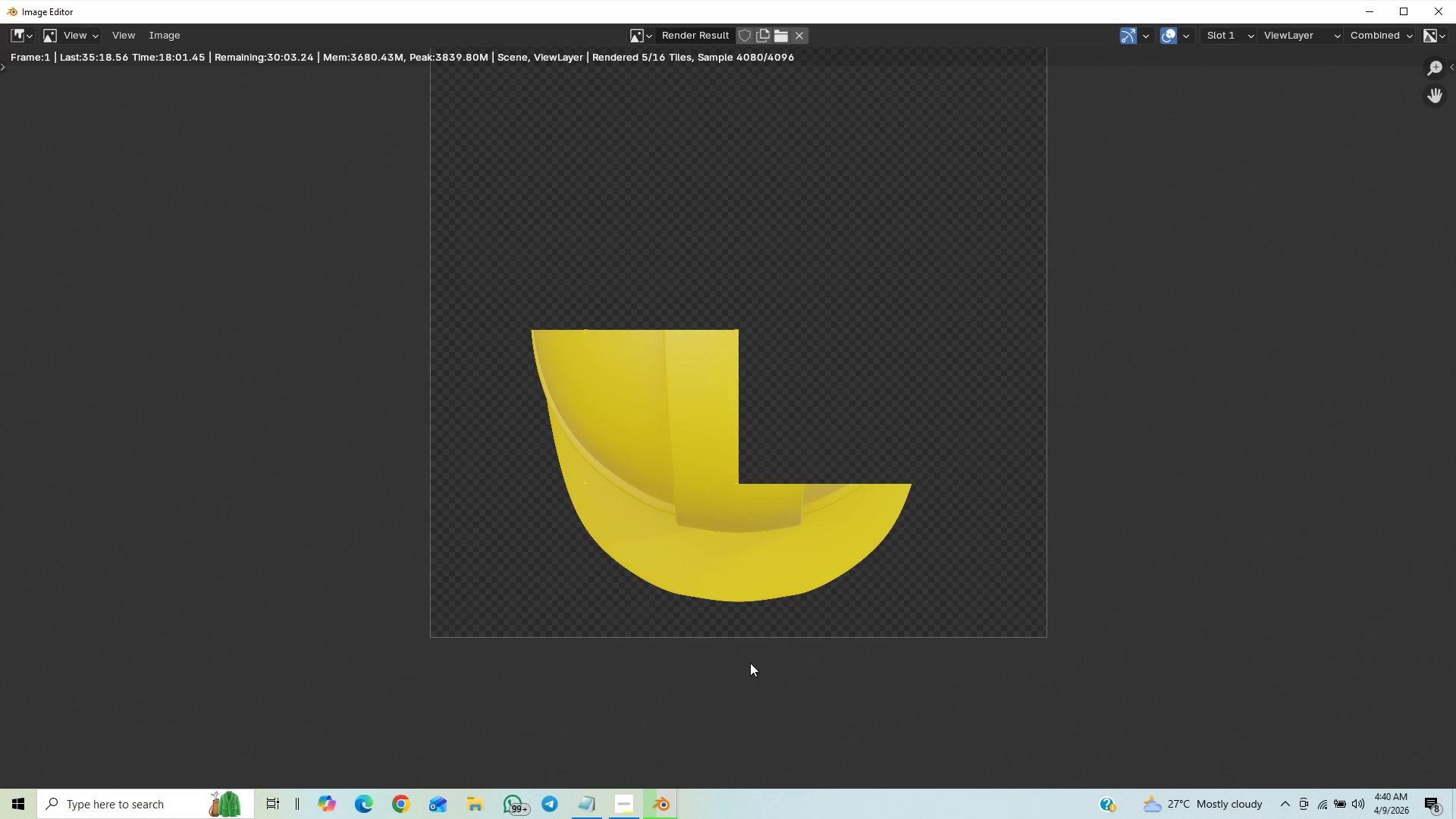 
scroll: coordinate [738, 369], scroll_direction: down, amount: 3.0
 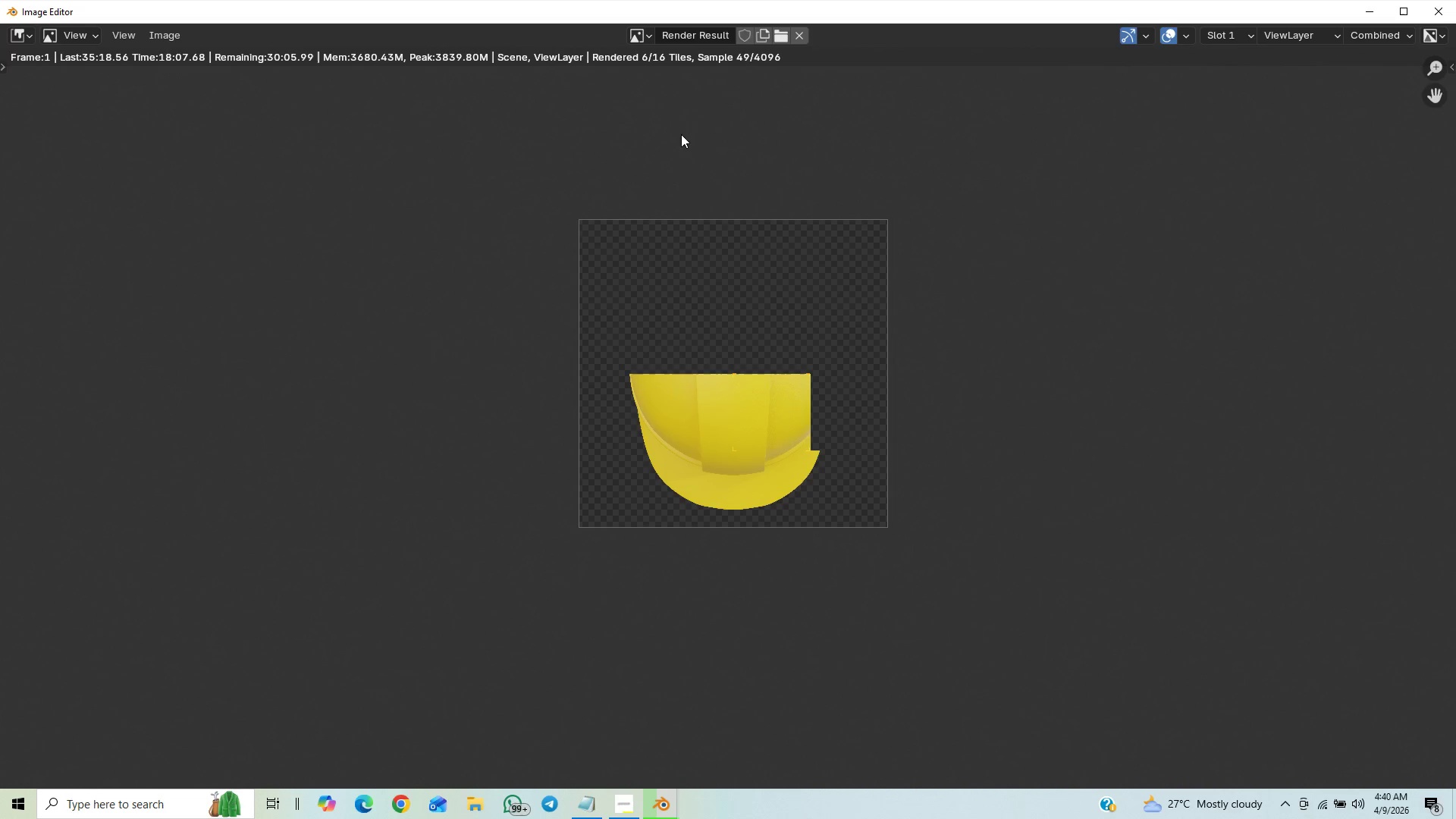 
scroll: coordinate [810, 413], scroll_direction: up, amount: 16.0
 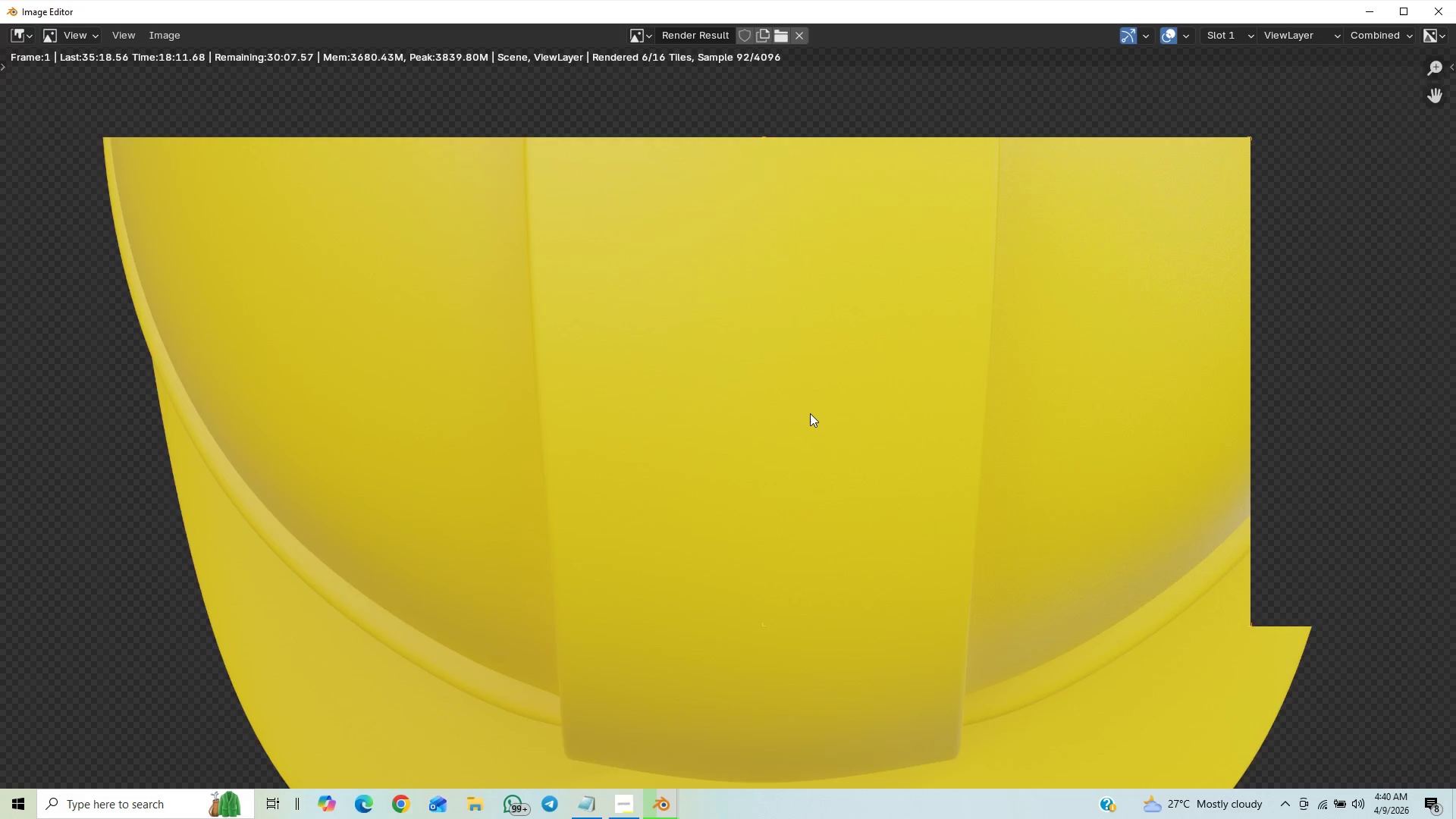 
scroll: coordinate [810, 413], scroll_direction: down, amount: 3.0
 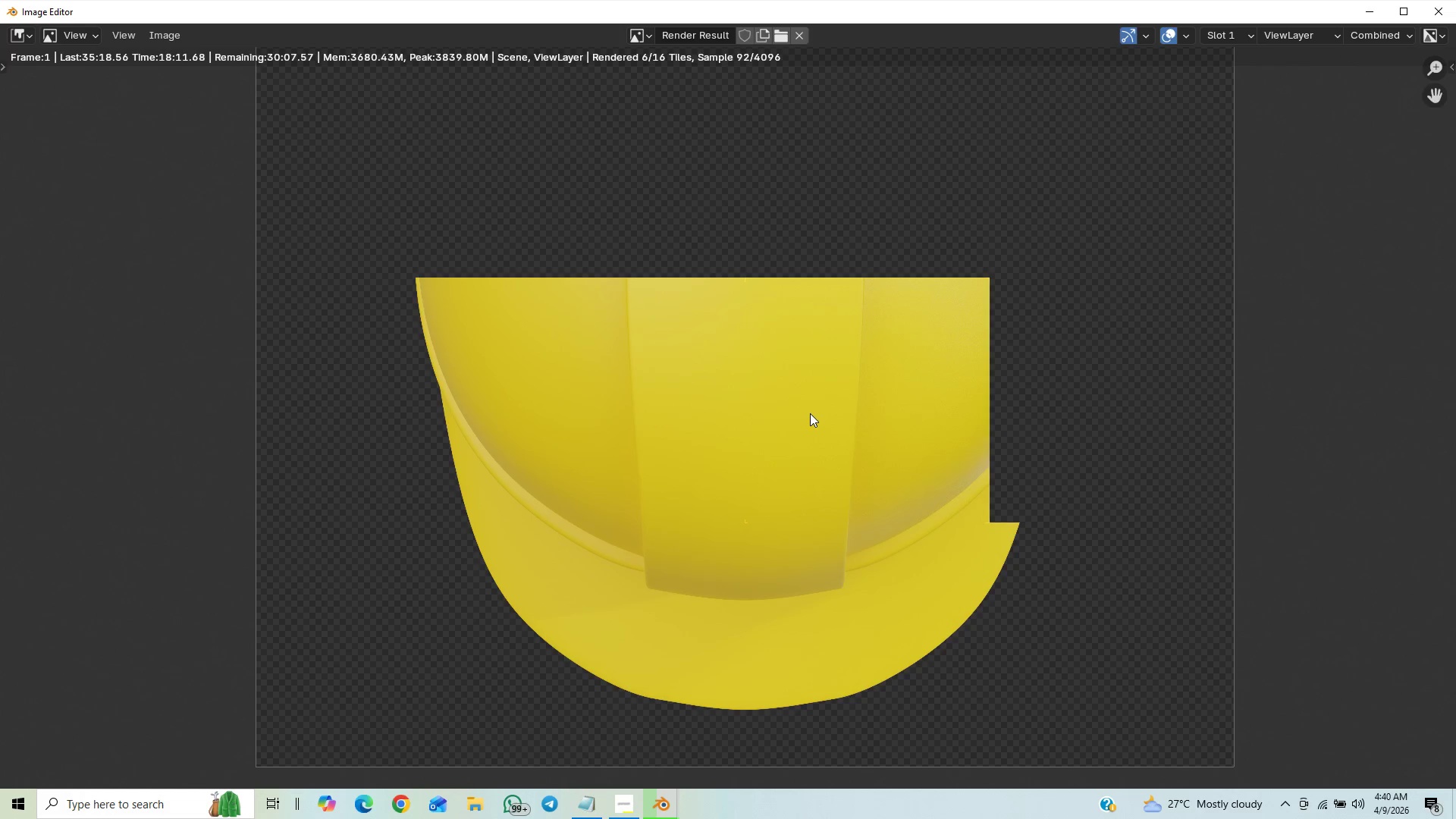 
scroll: coordinate [810, 413], scroll_direction: up, amount: 1.0
 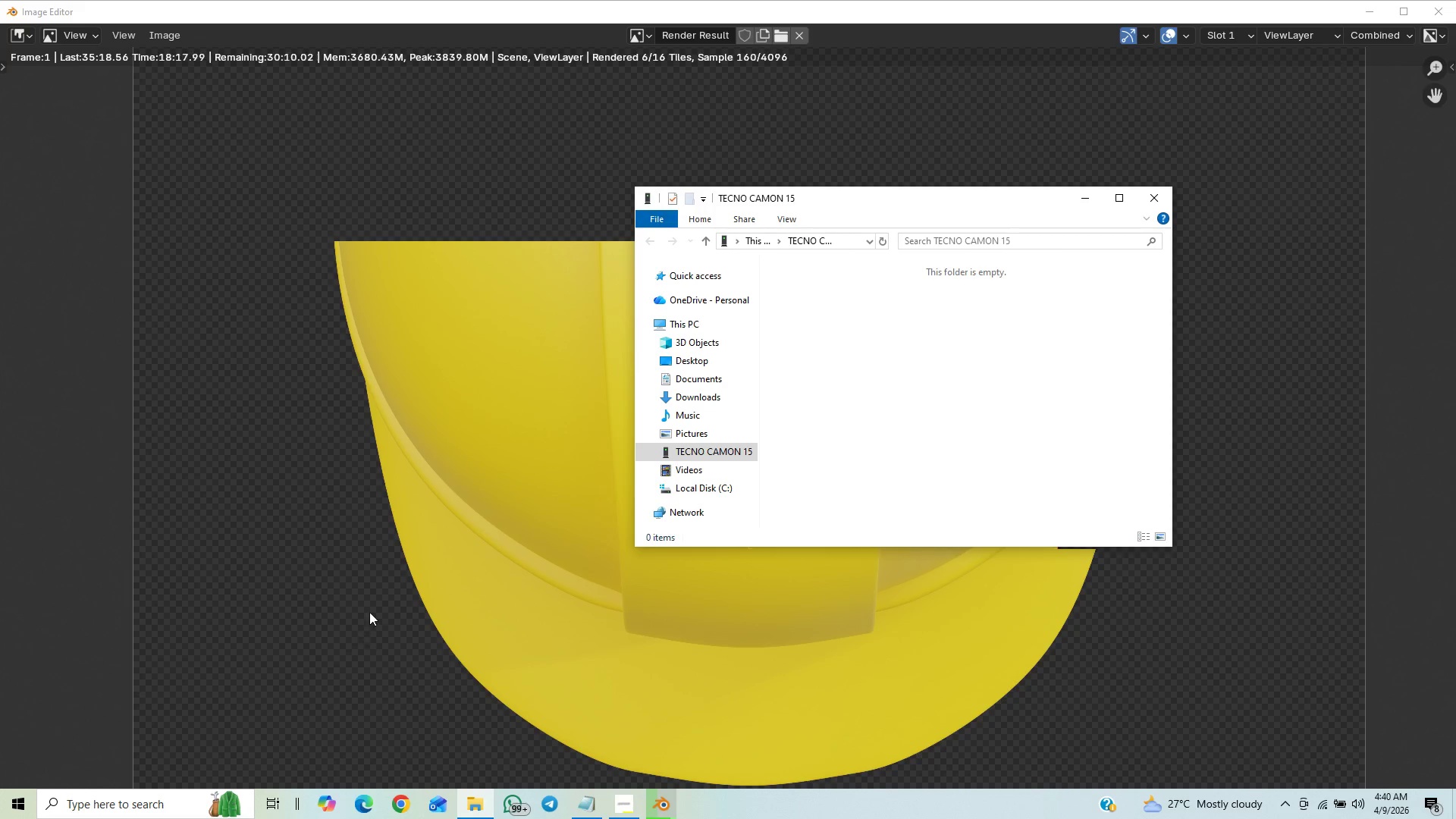 
wait(5.41)
 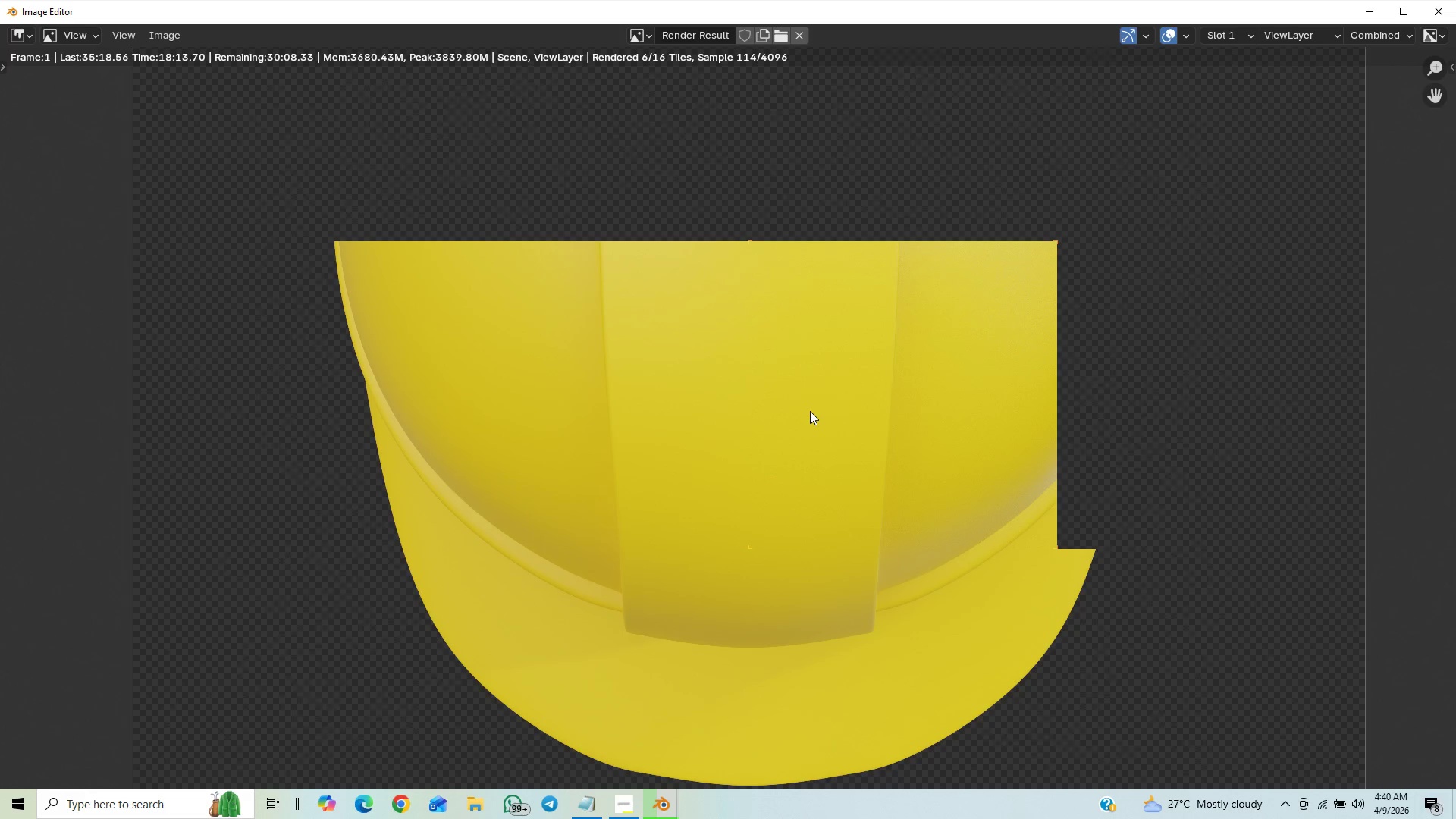 
left_click([1155, 191])
 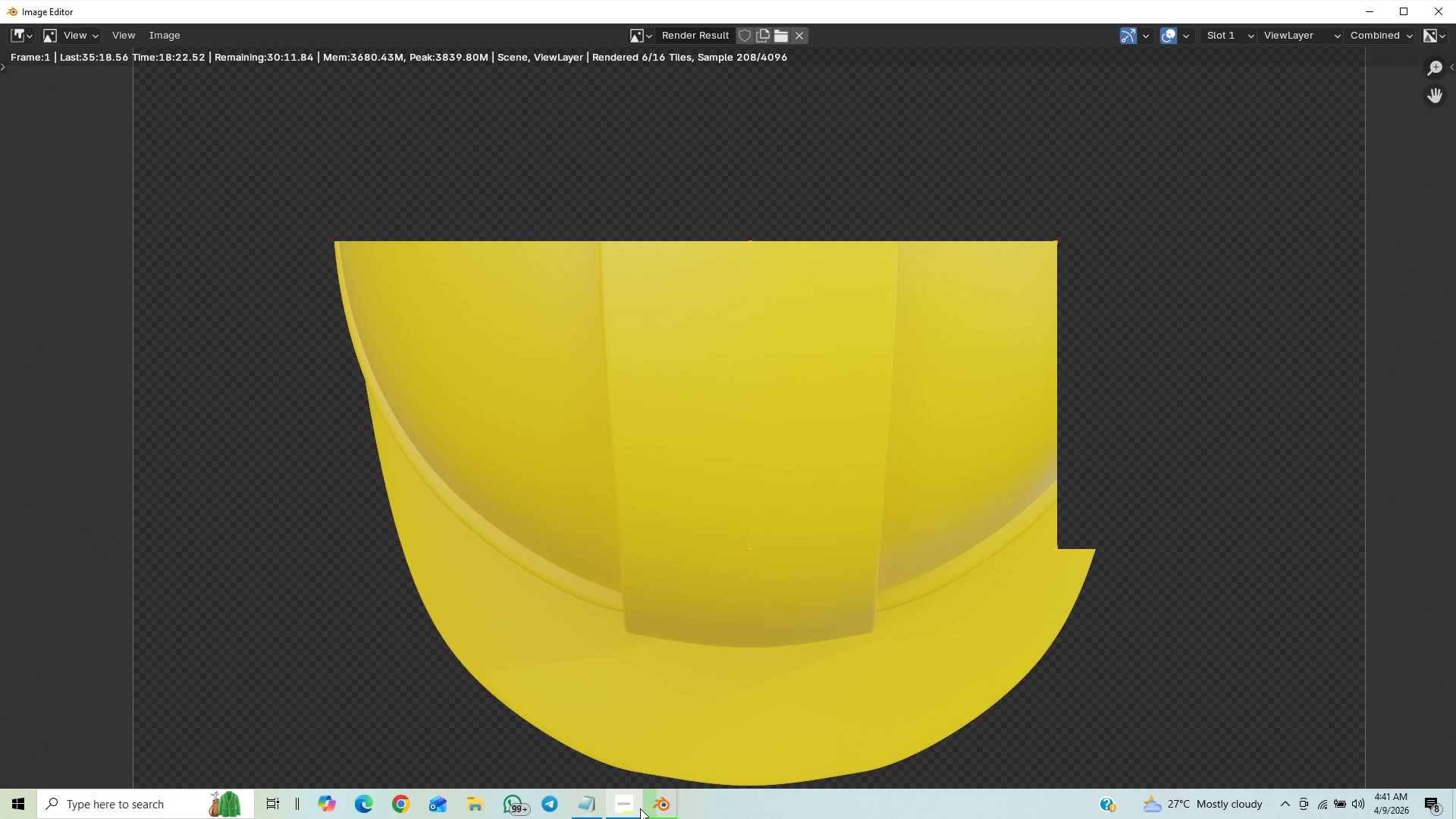 
wait(5.78)
 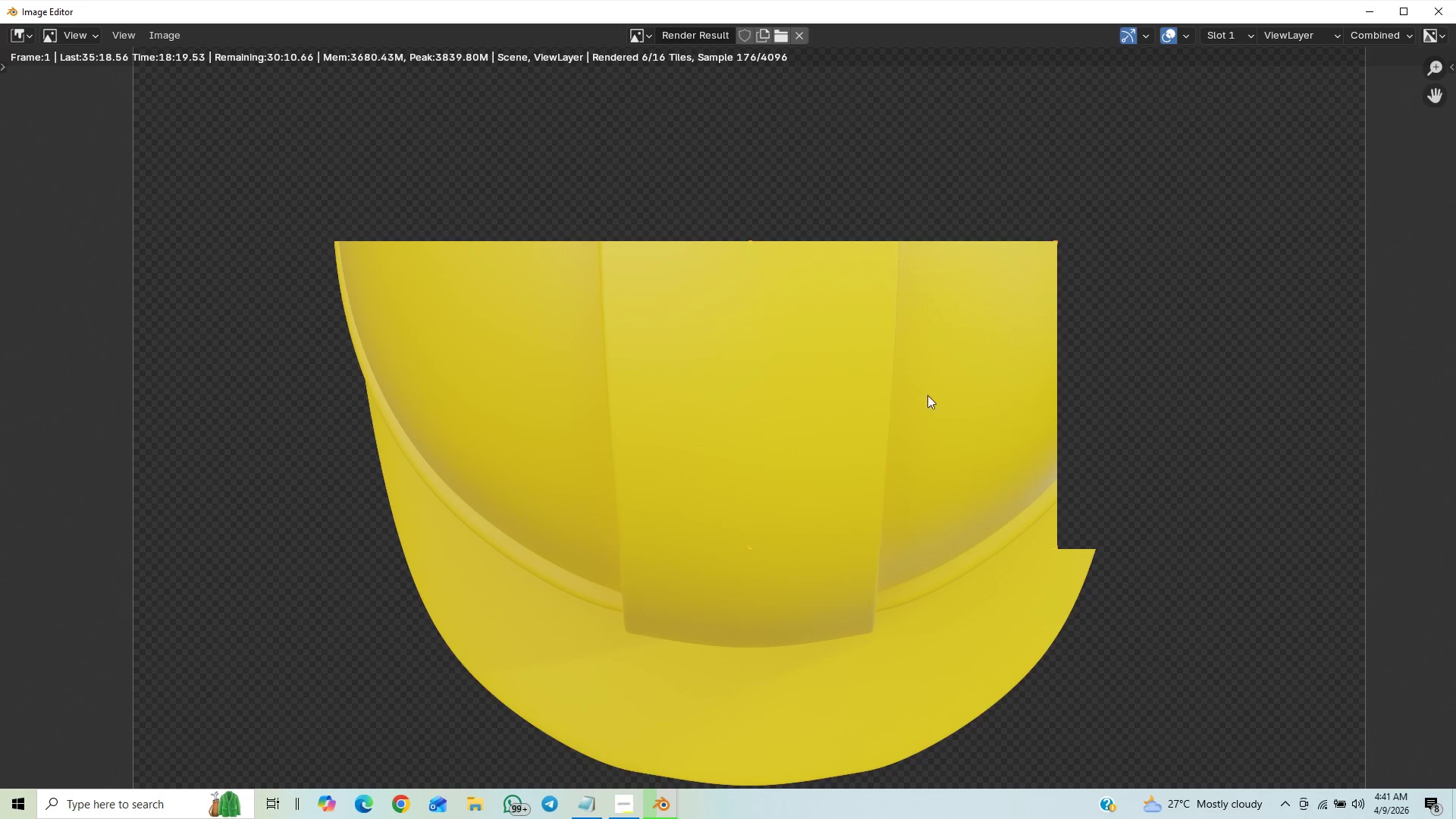 
left_click([627, 813])